 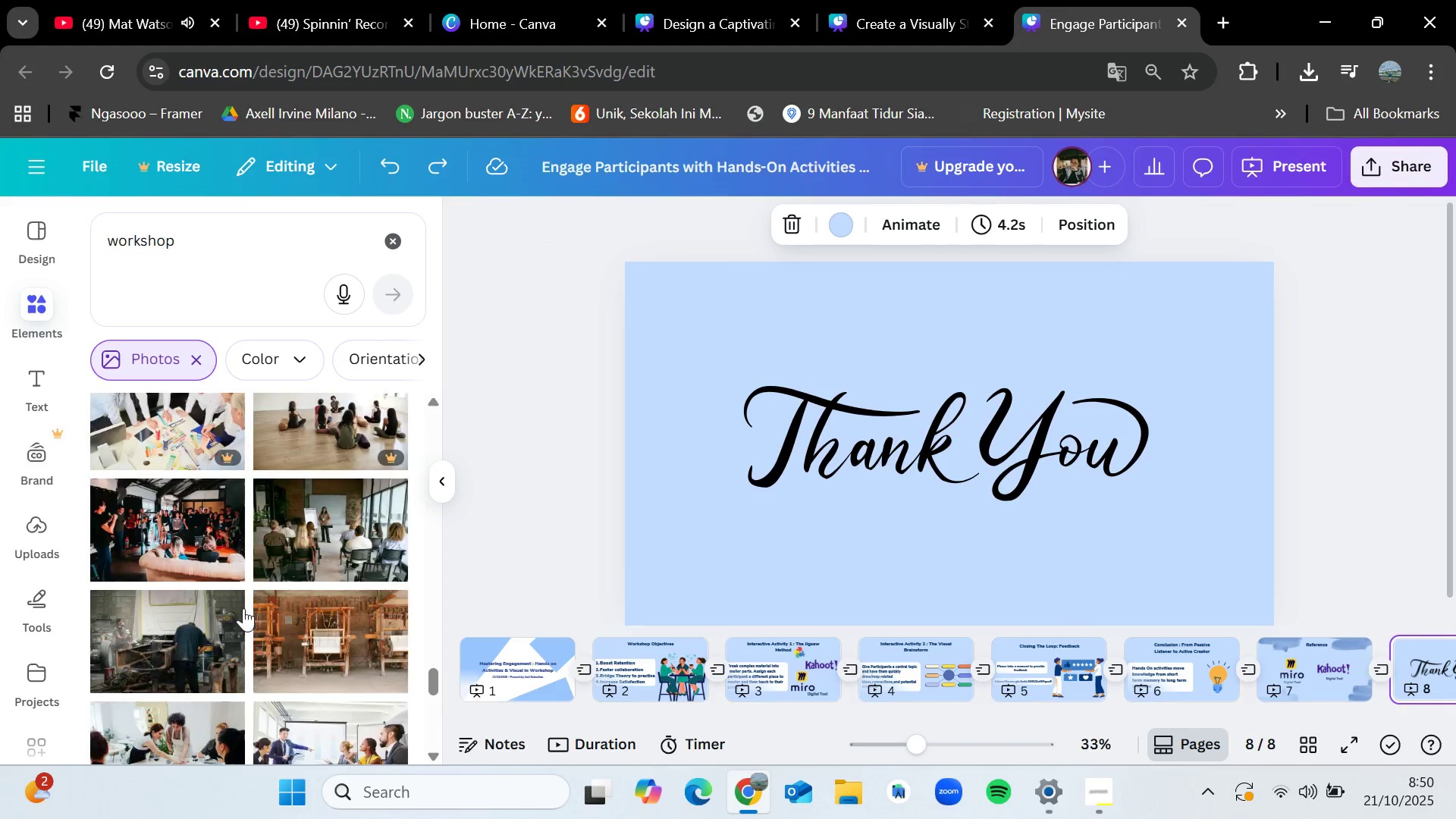 
scroll: coordinate [199, 520], scroll_direction: down, amount: 3.0
 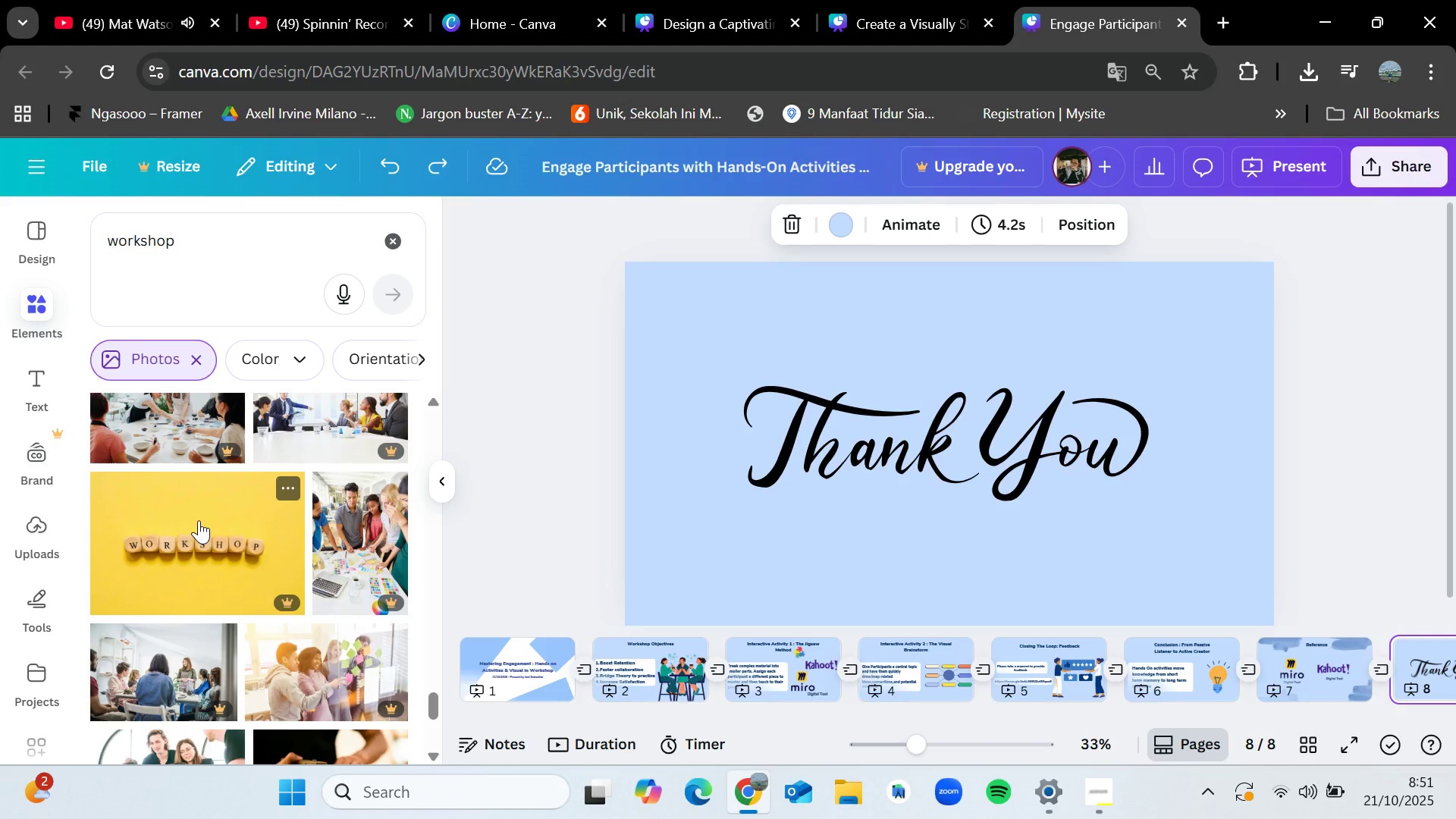 
wait(22.06)
 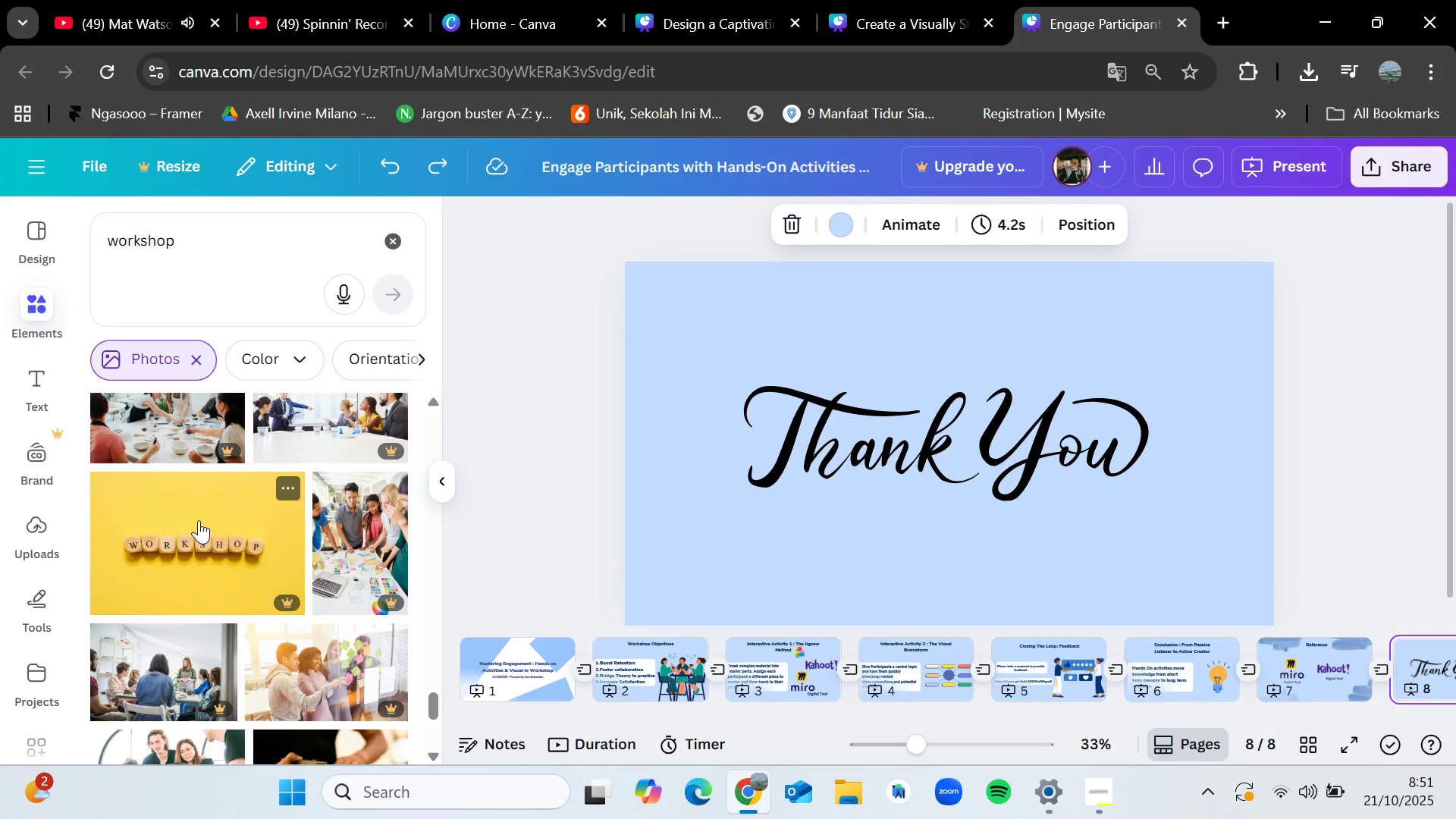 
scroll: coordinate [199, 520], scroll_direction: down, amount: 3.0
 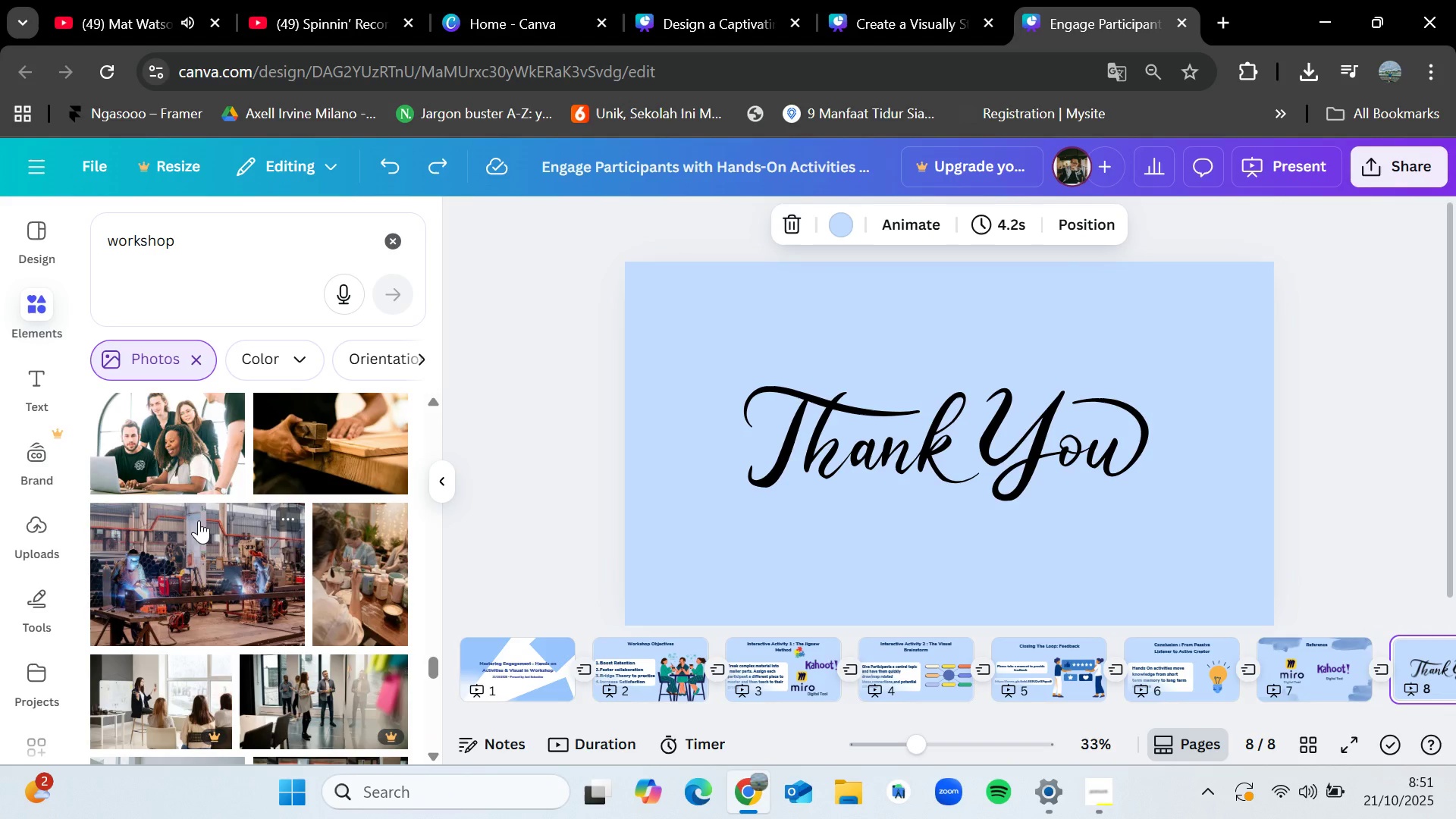 
wait(10.39)
 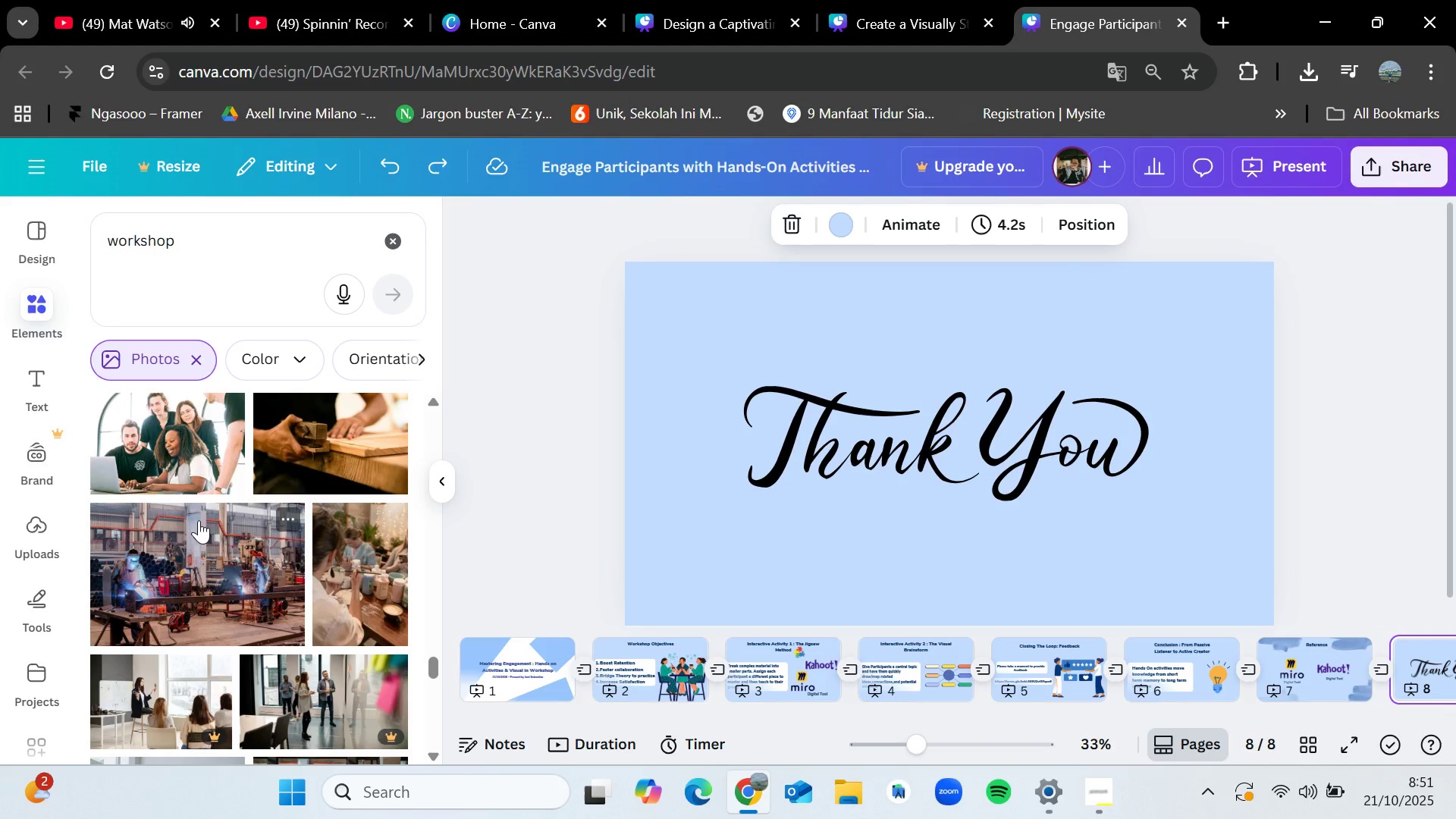 
scroll: coordinate [199, 520], scroll_direction: down, amount: 3.0
 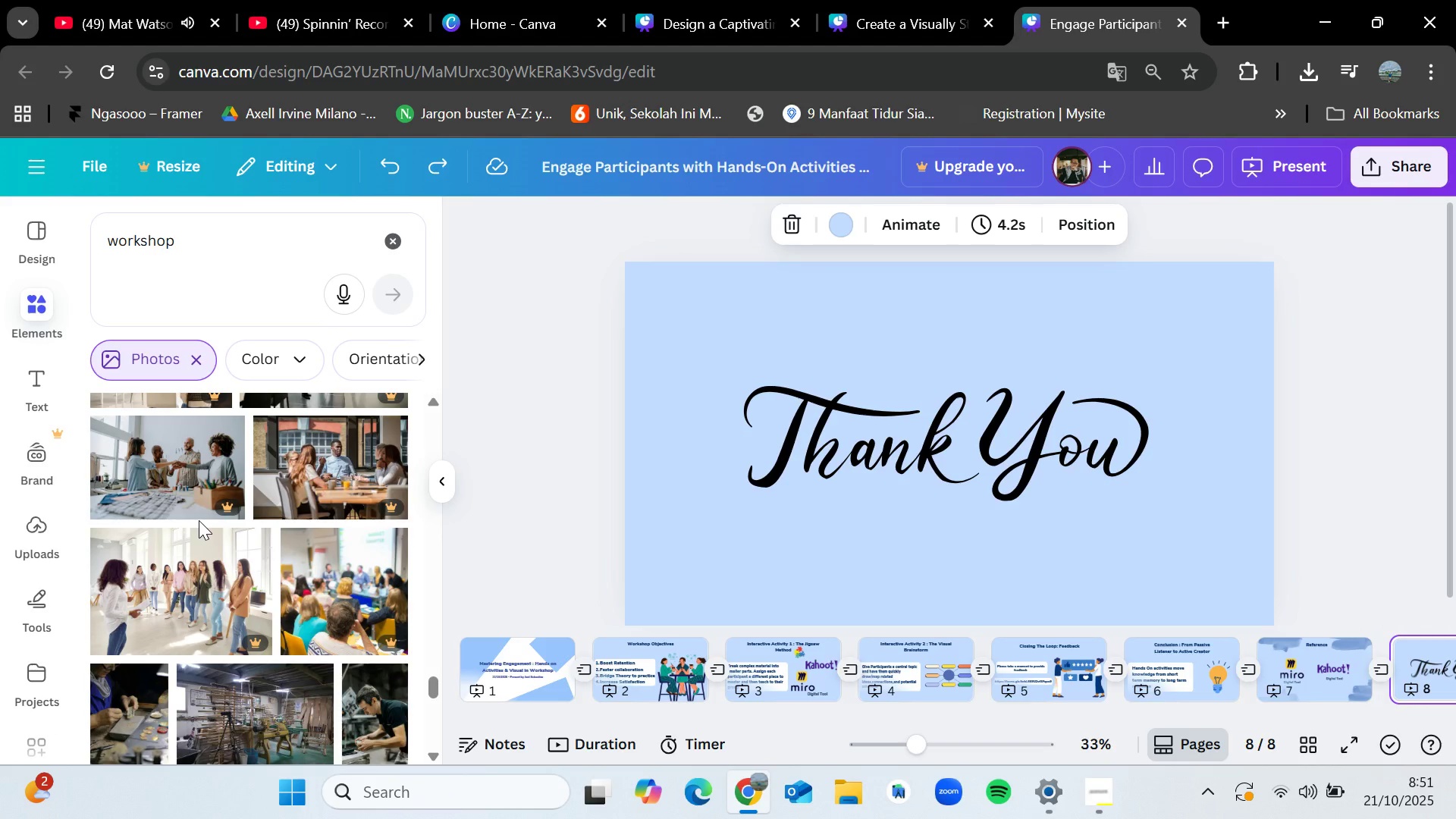 
wait(9.45)
 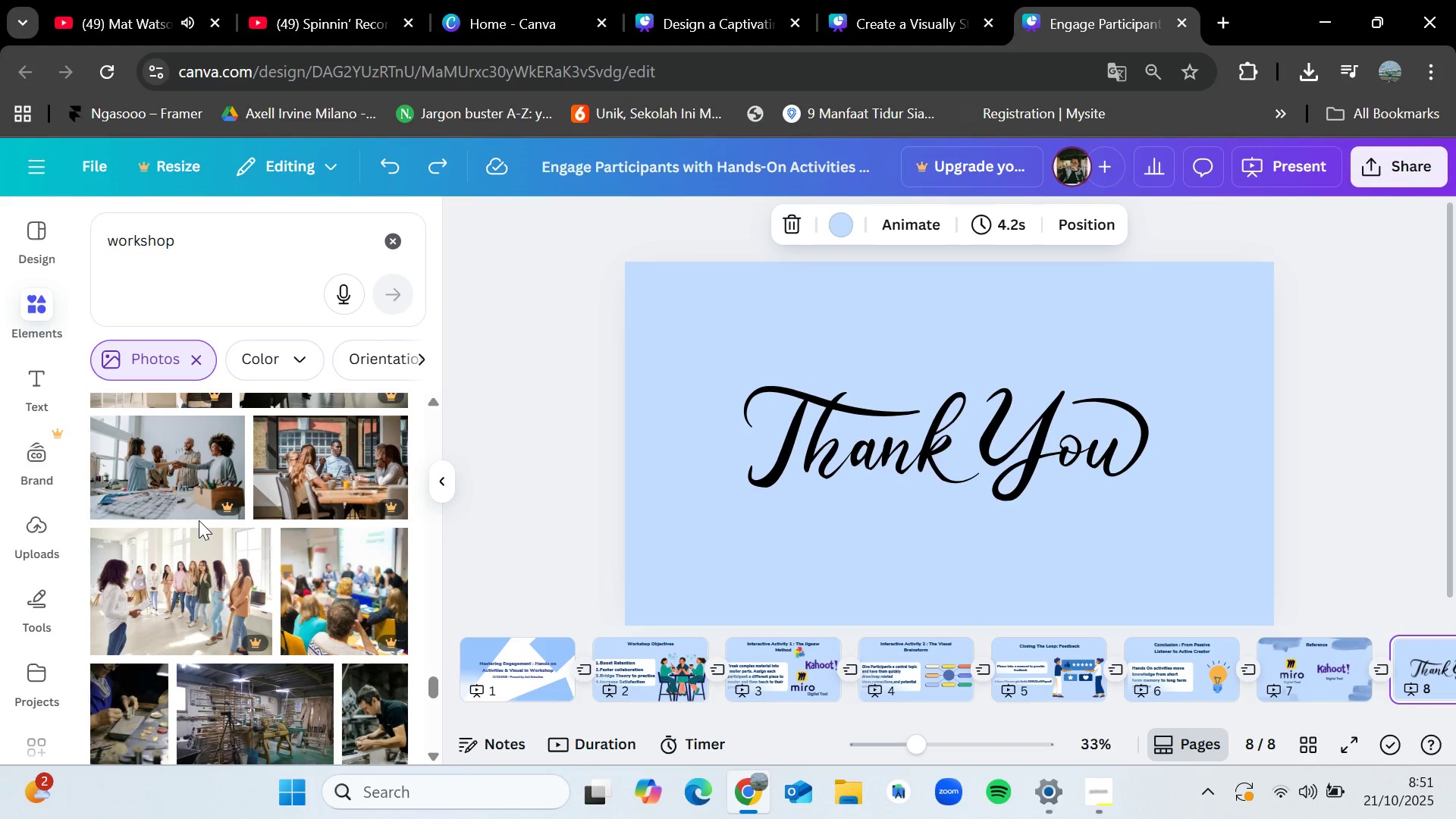 
scroll: coordinate [199, 520], scroll_direction: down, amount: 3.0
 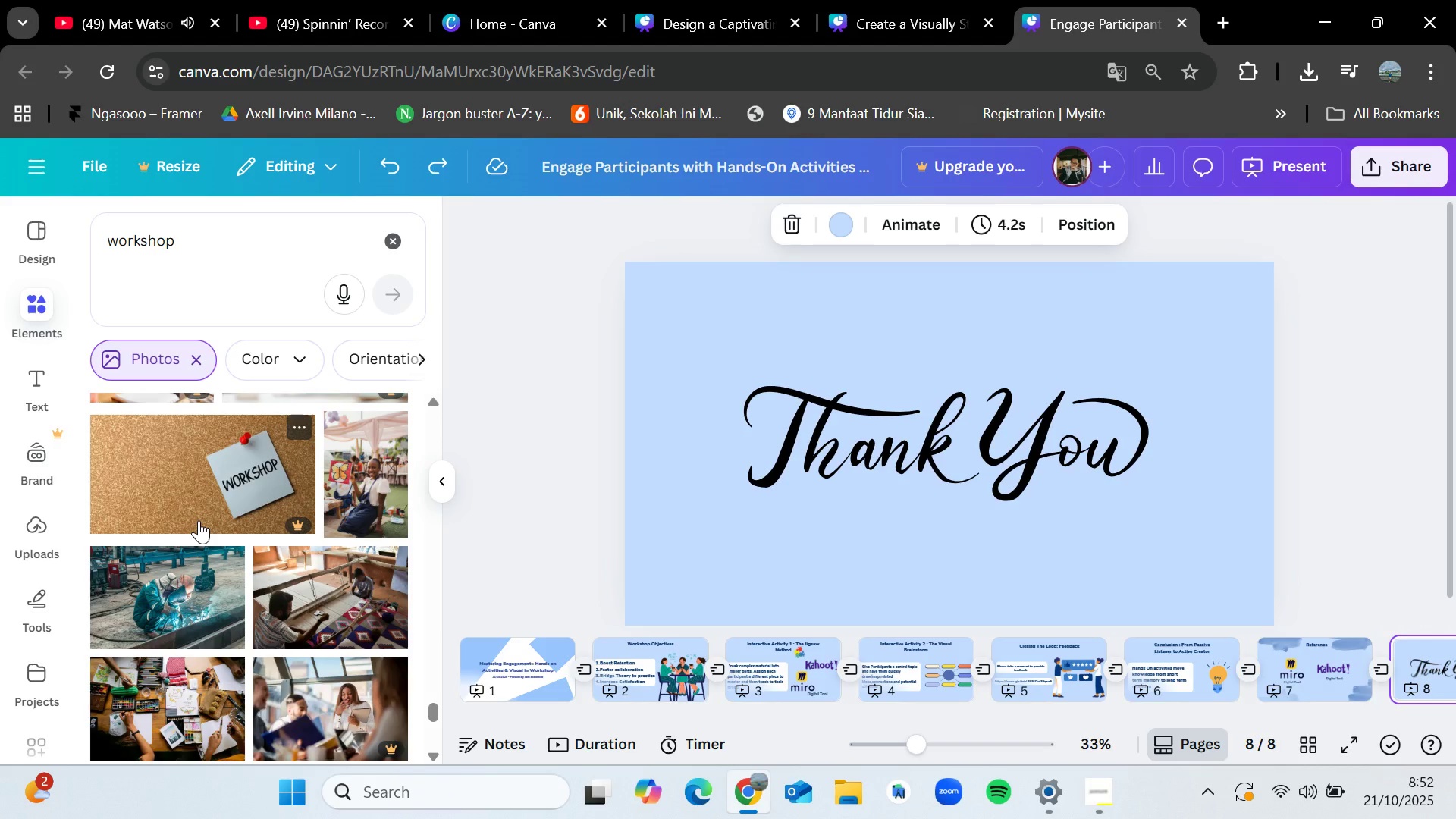 
wait(10.74)
 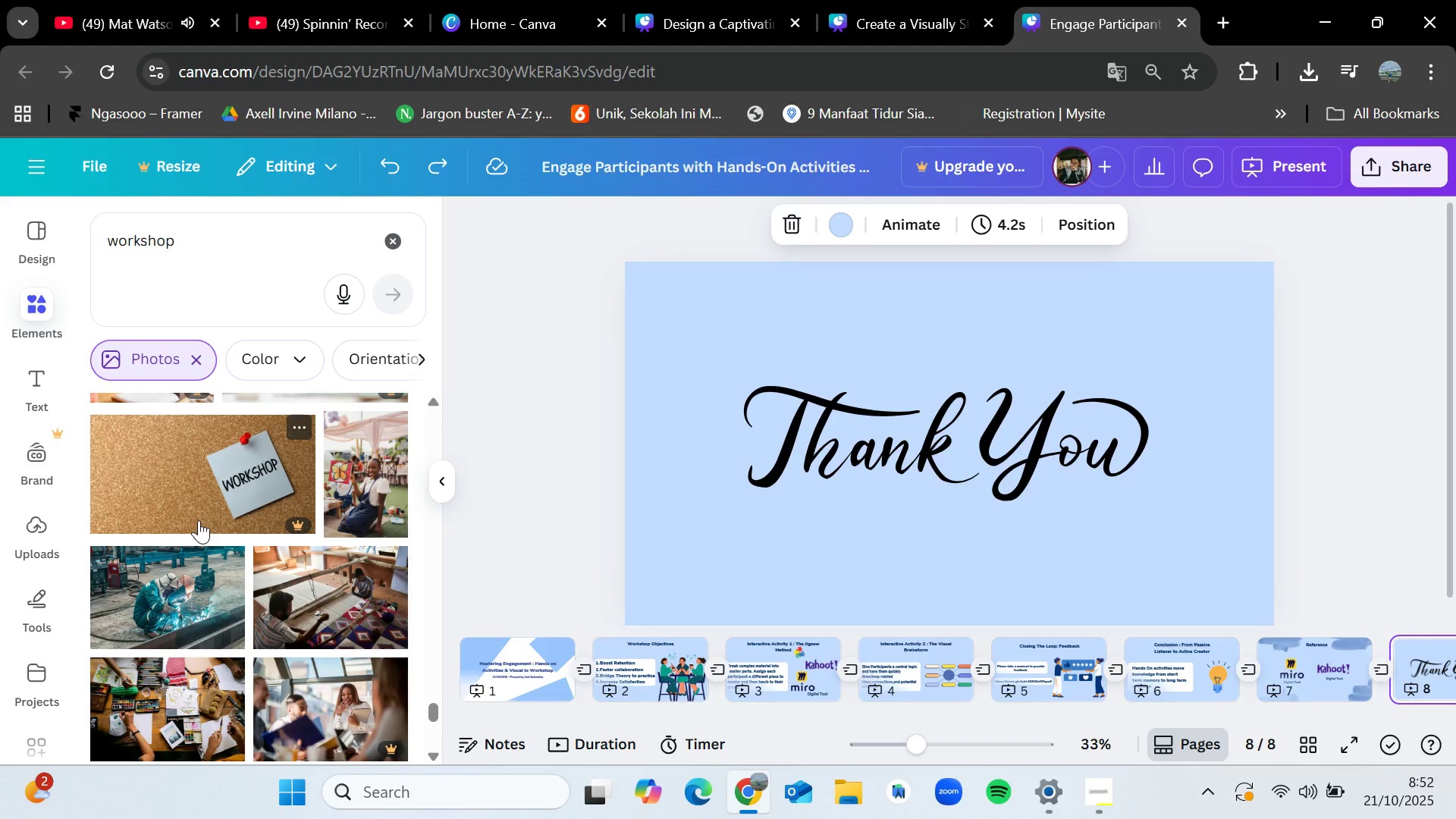 
scroll: coordinate [199, 520], scroll_direction: down, amount: 2.0
 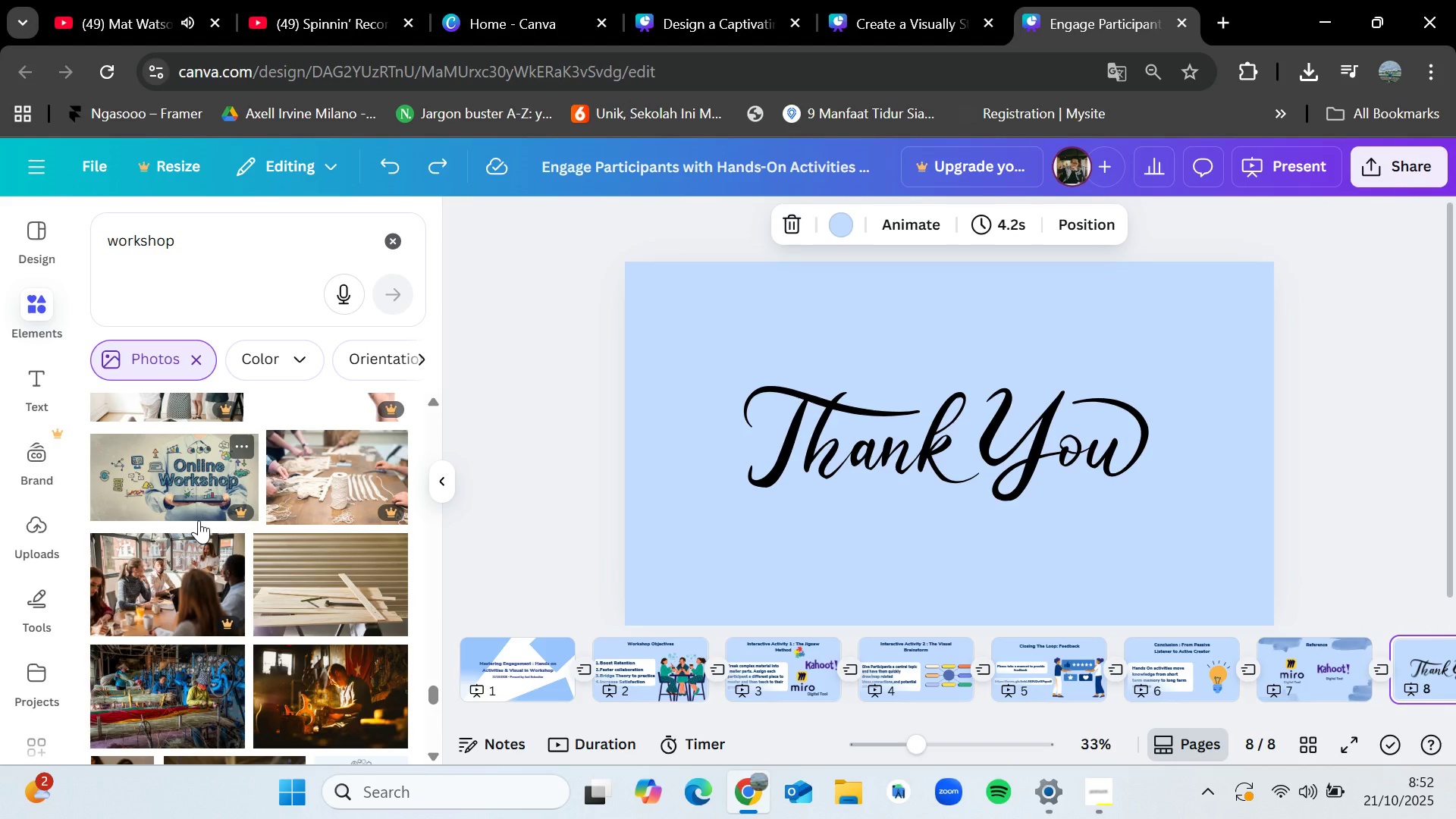 
wait(5.32)
 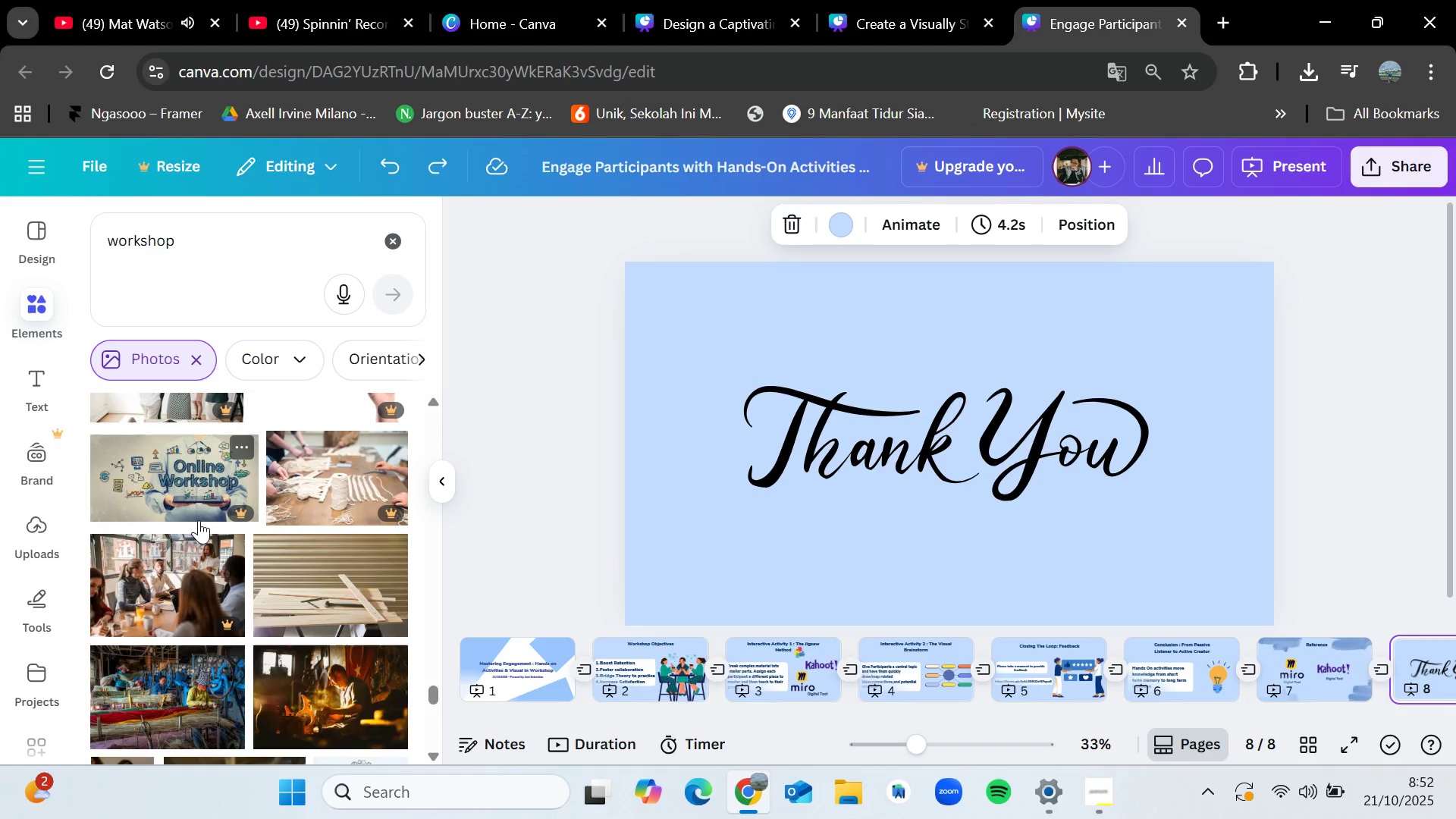 
scroll: coordinate [231, 573], scroll_direction: down, amount: 8.0